 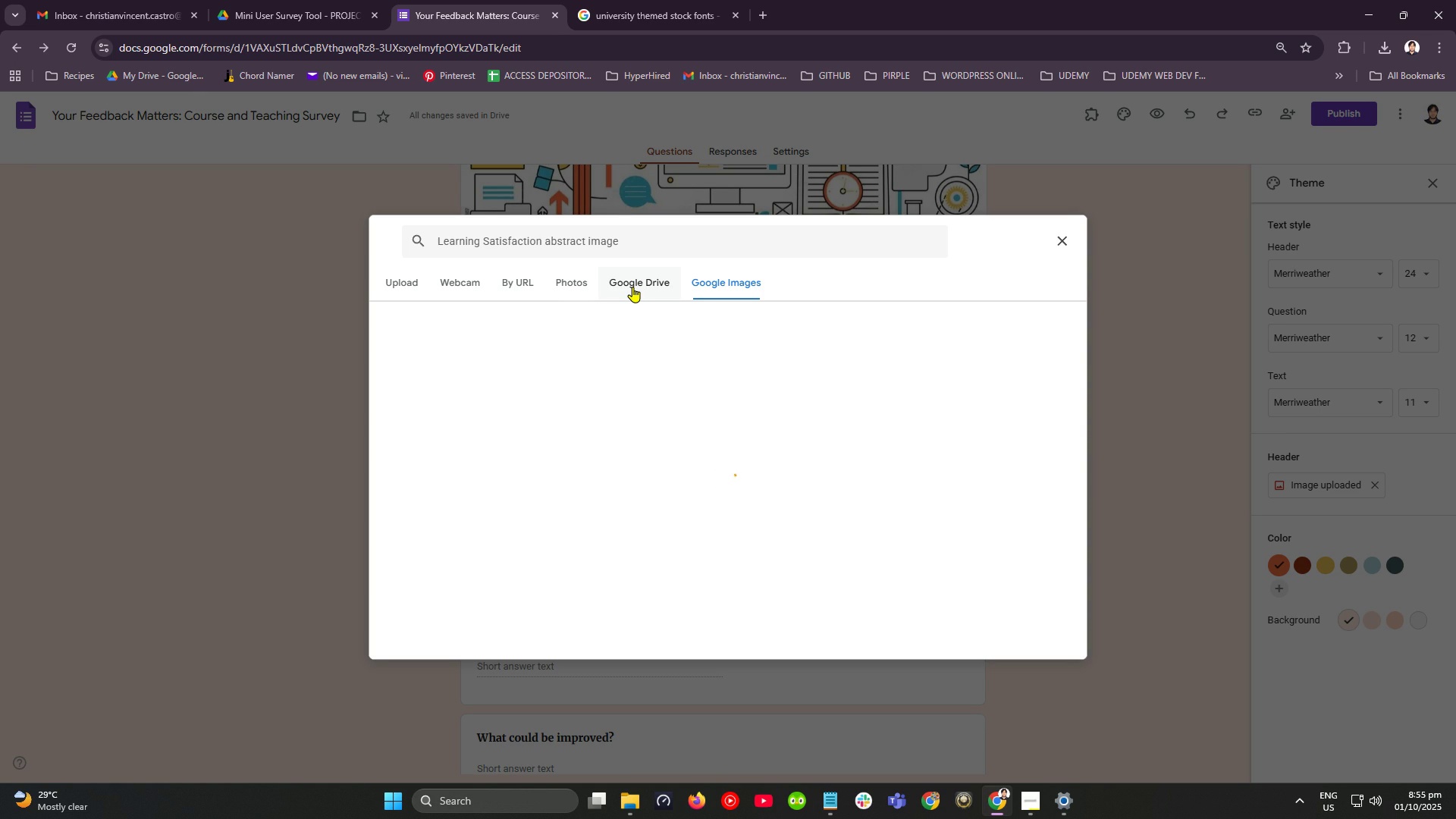 
scroll: coordinate [666, 354], scroll_direction: down, amount: 9.0
 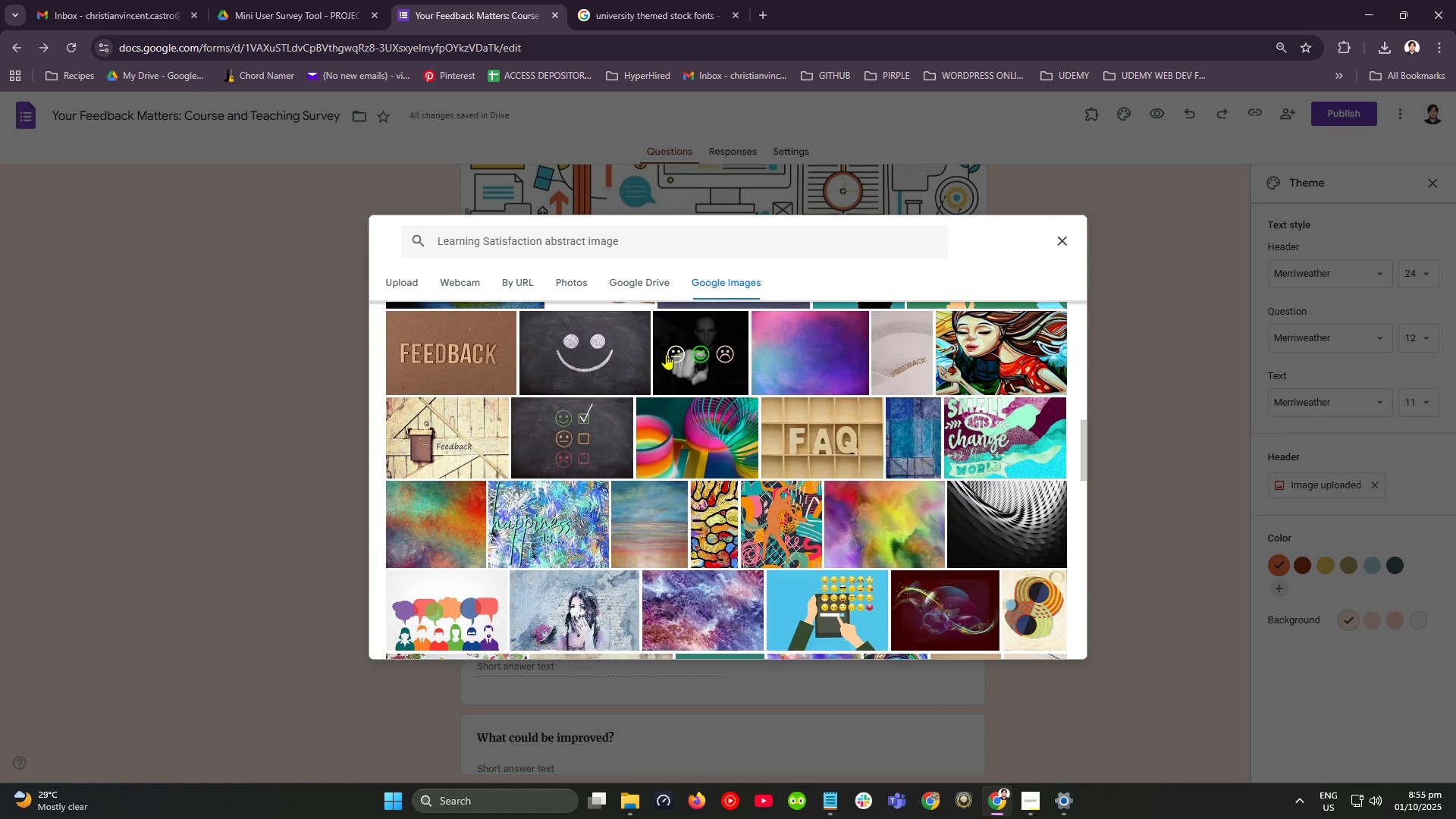 
scroll: coordinate [667, 353], scroll_direction: up, amount: 5.0
 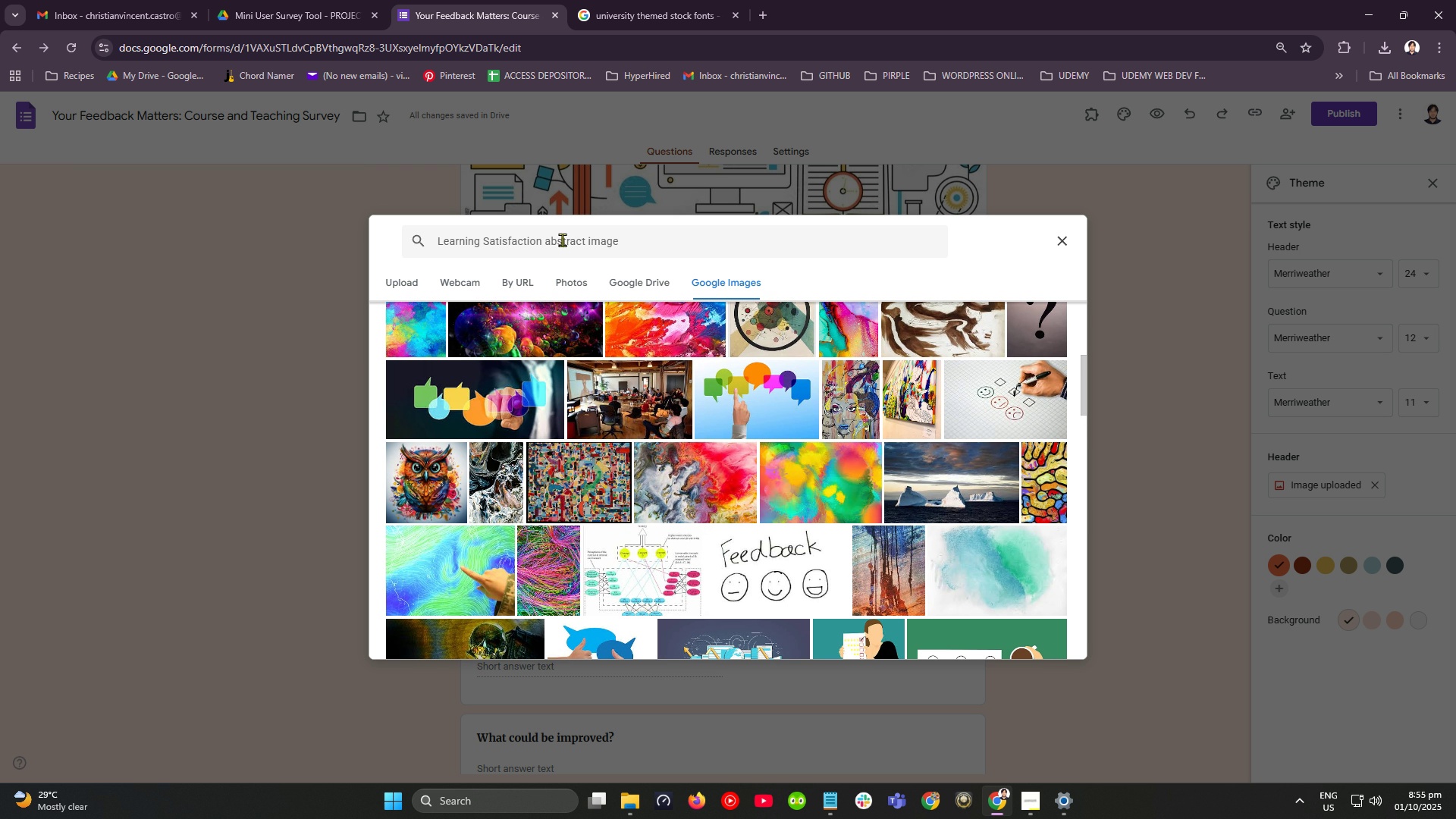 
double_click([562, 240])
 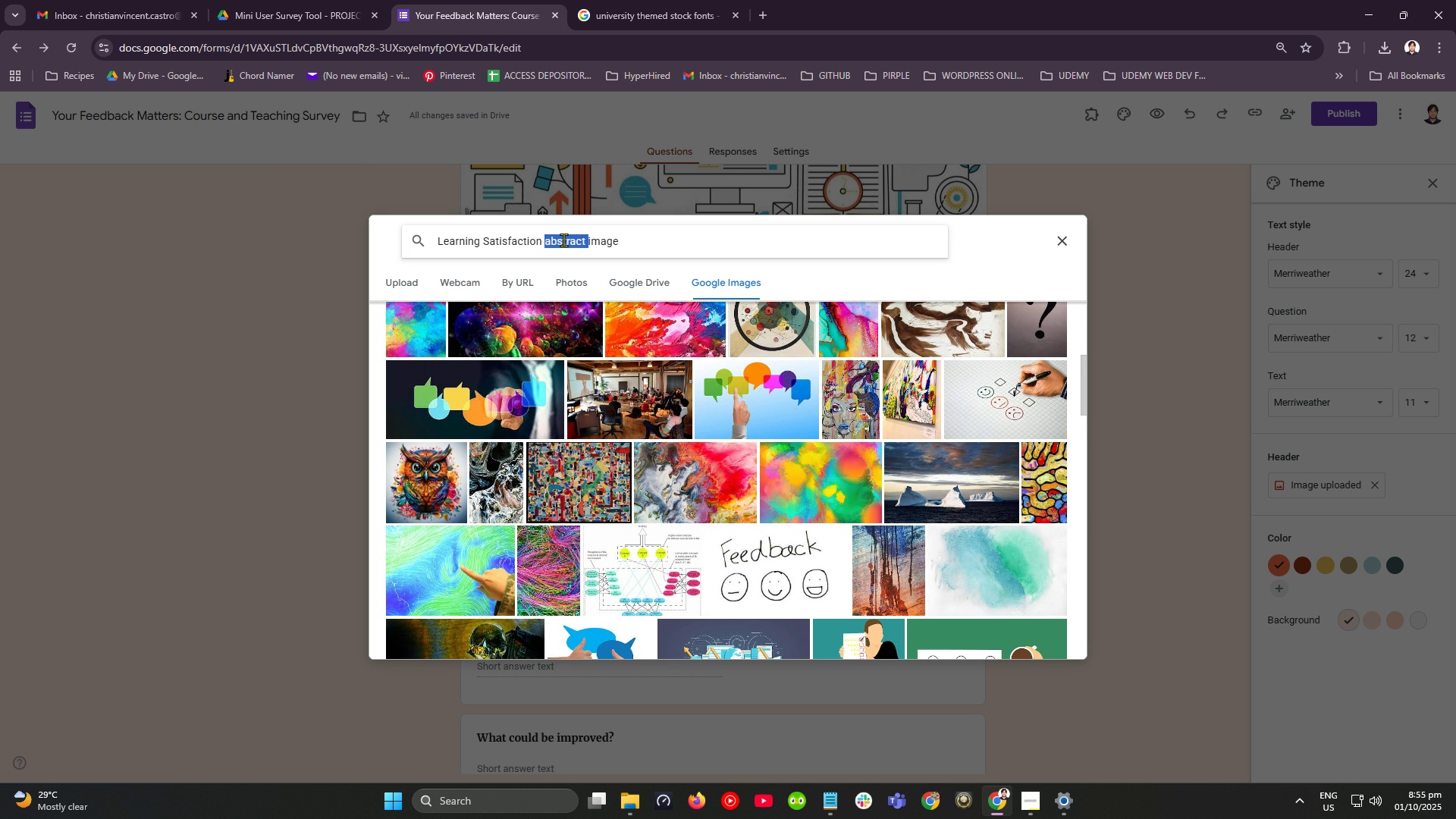 
wait(5.76)
 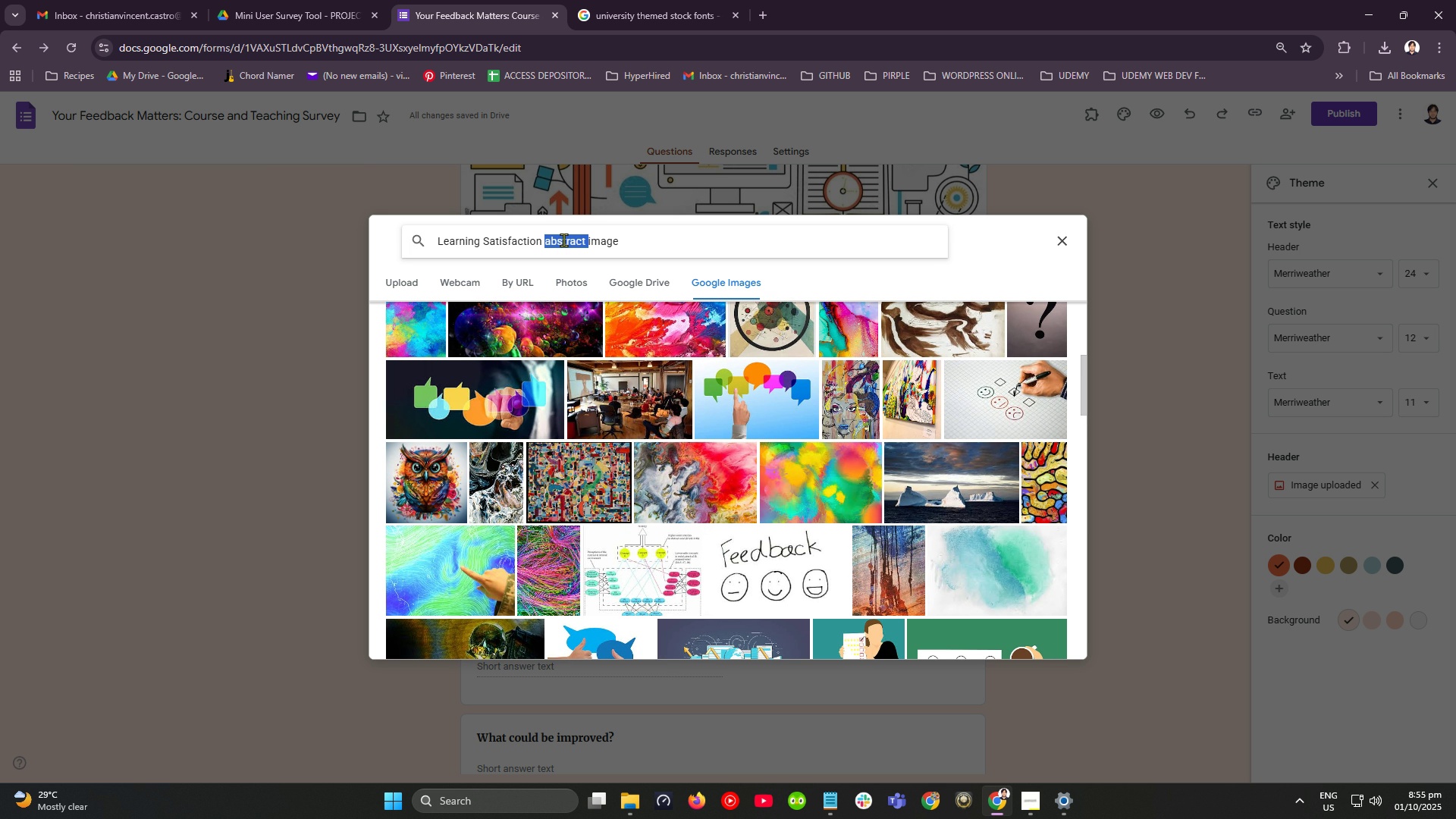 
key(Backspace)